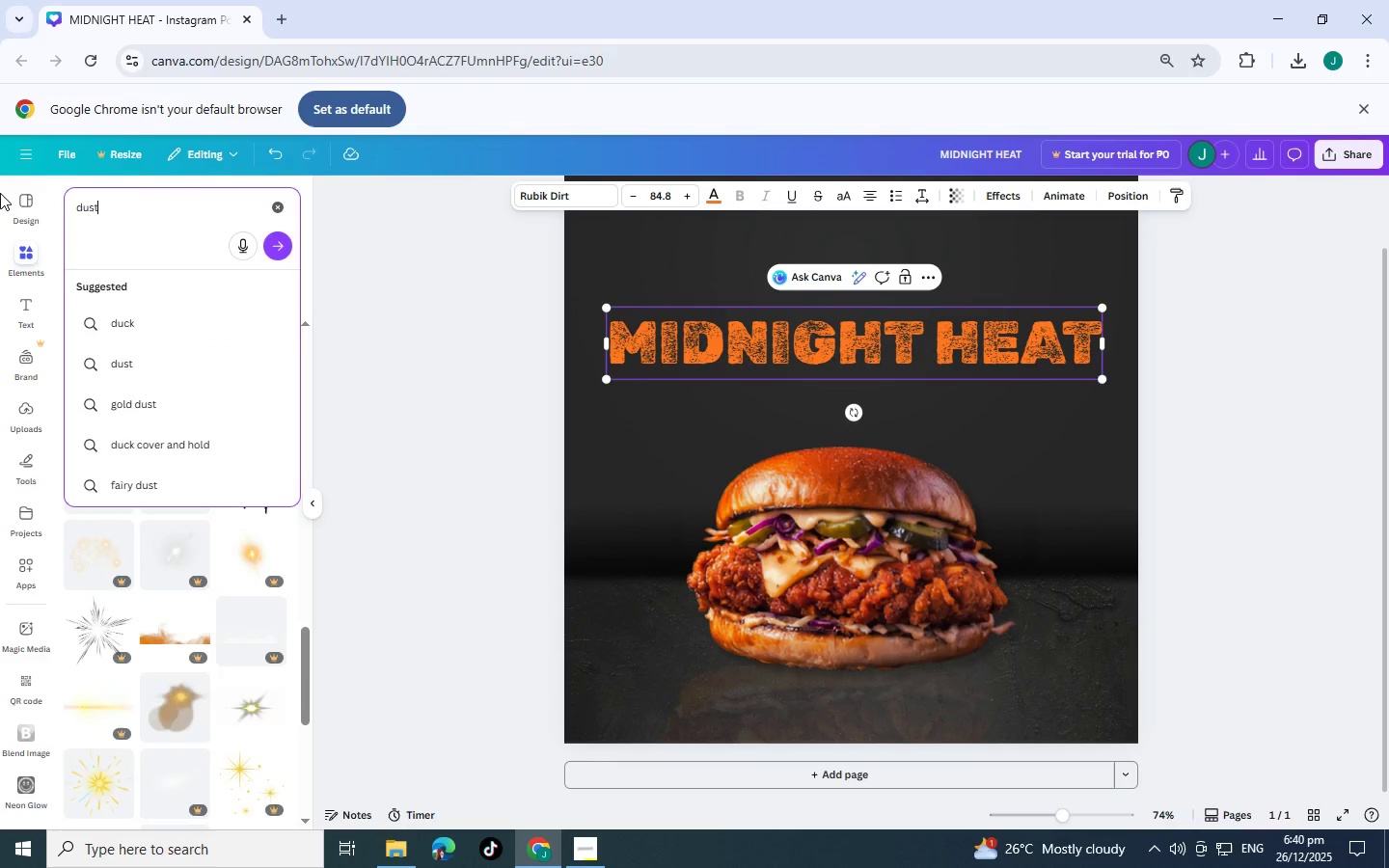 
key(Enter)
 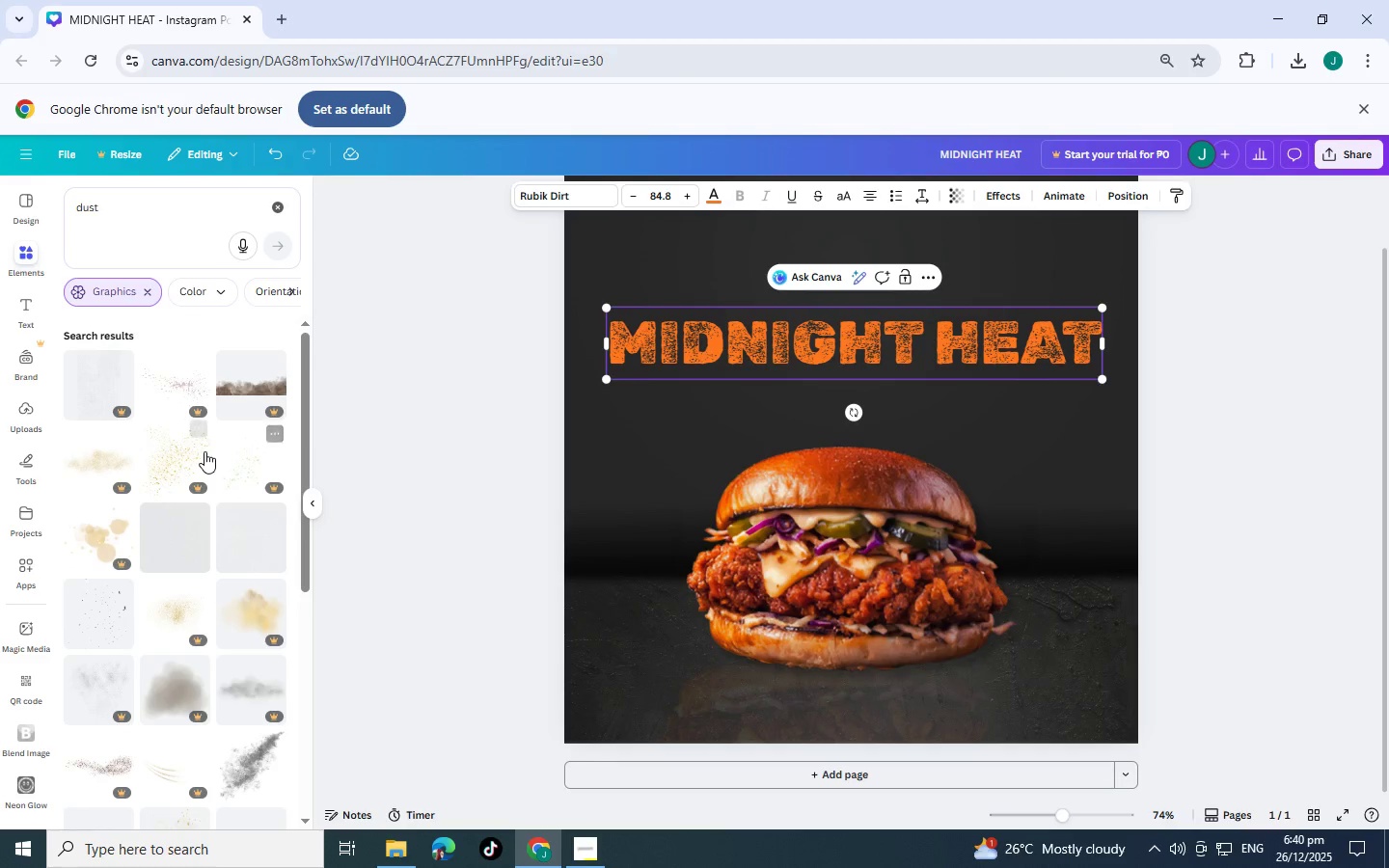 
left_click([190, 449])
 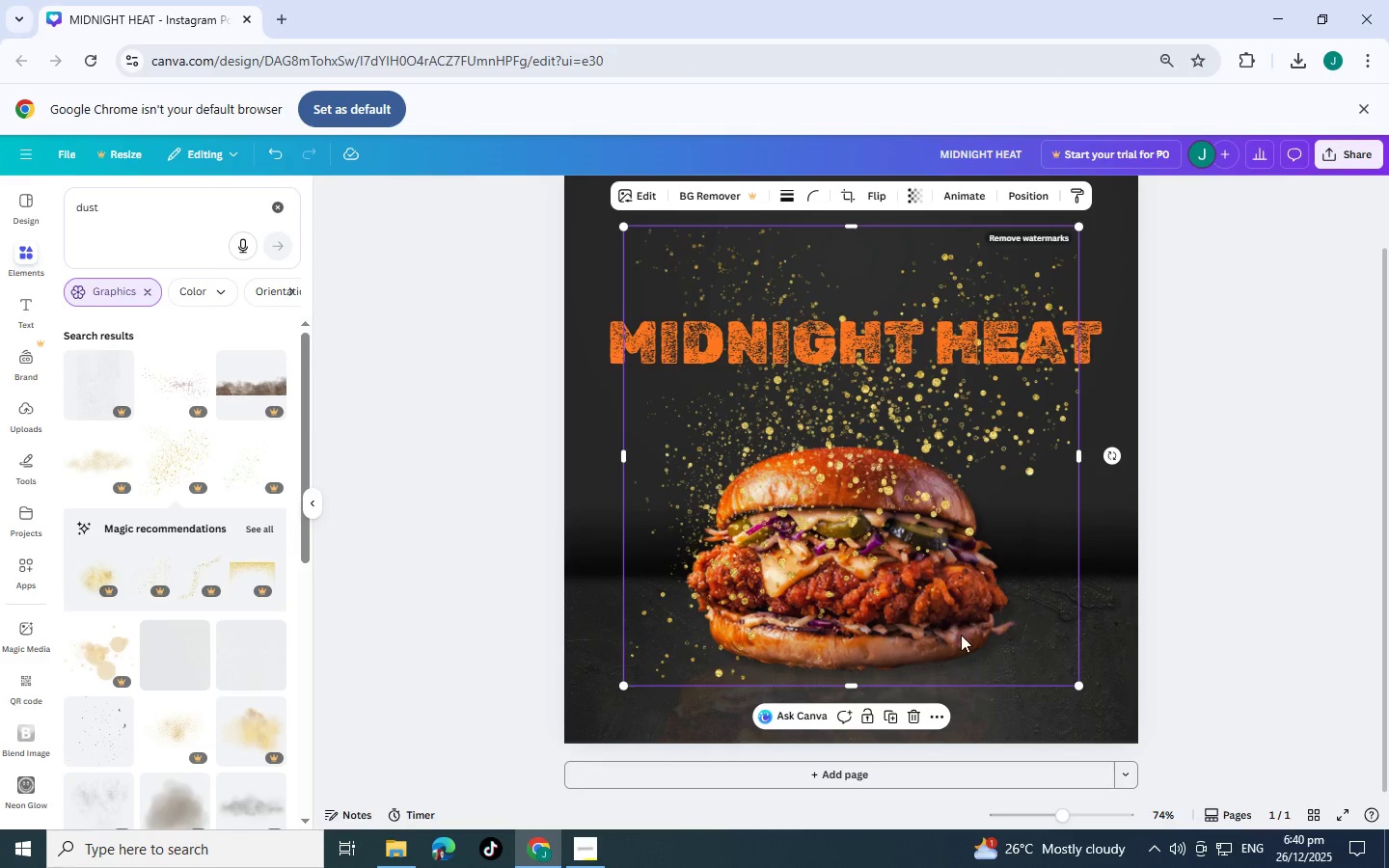 
left_click([911, 715])
 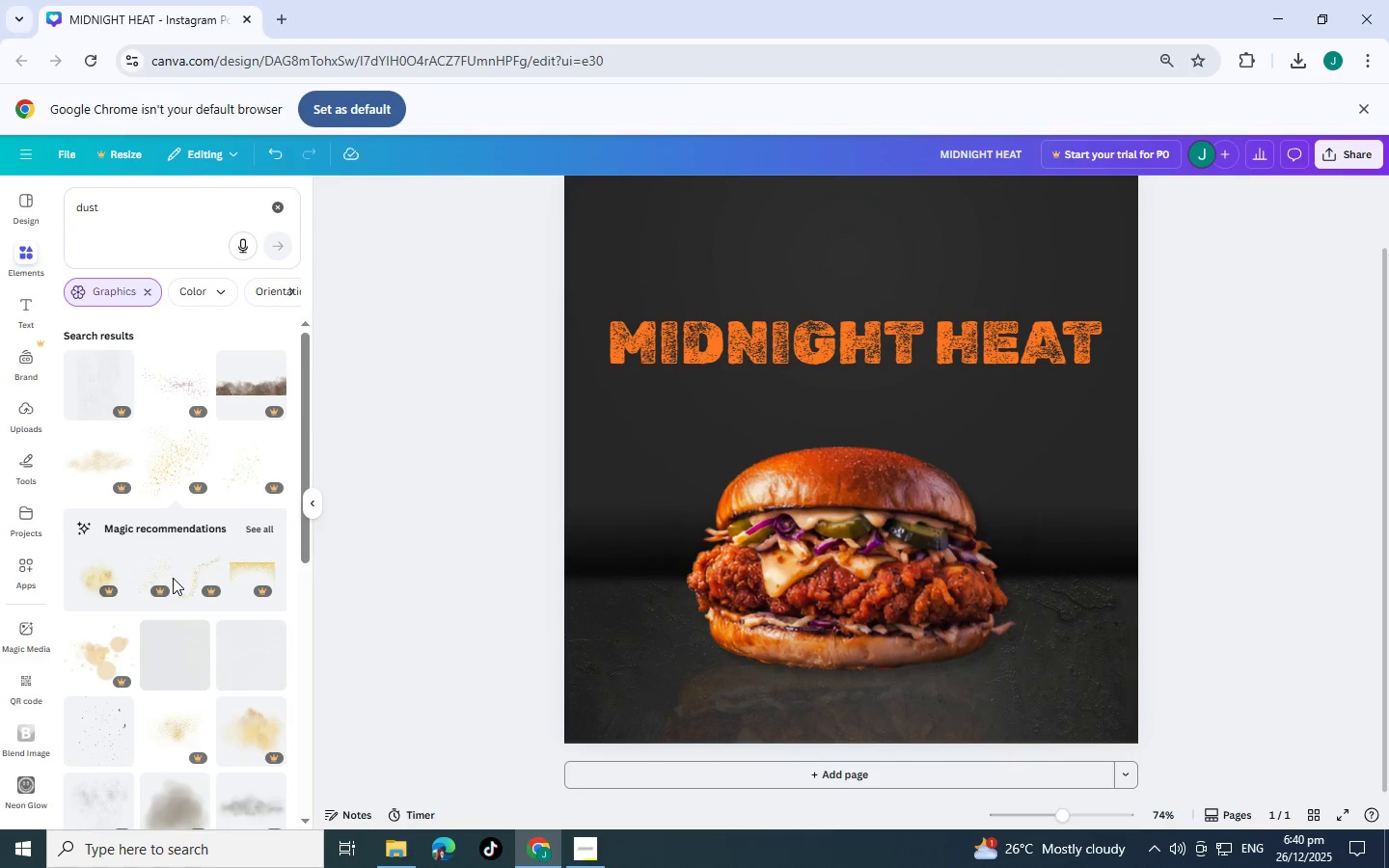 
scroll: coordinate [173, 578], scroll_direction: down, amount: 3.0
 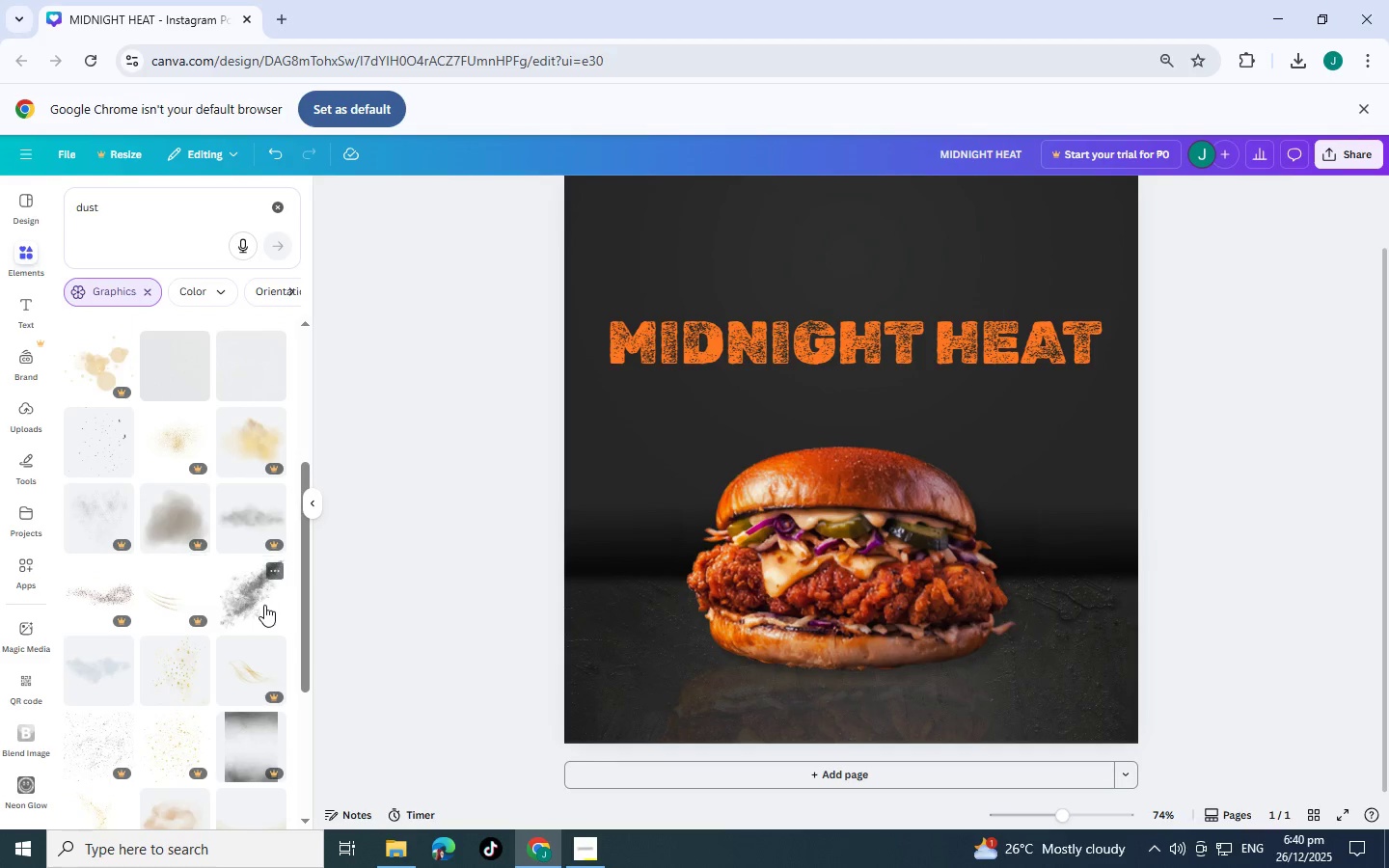 
left_click([252, 603])
 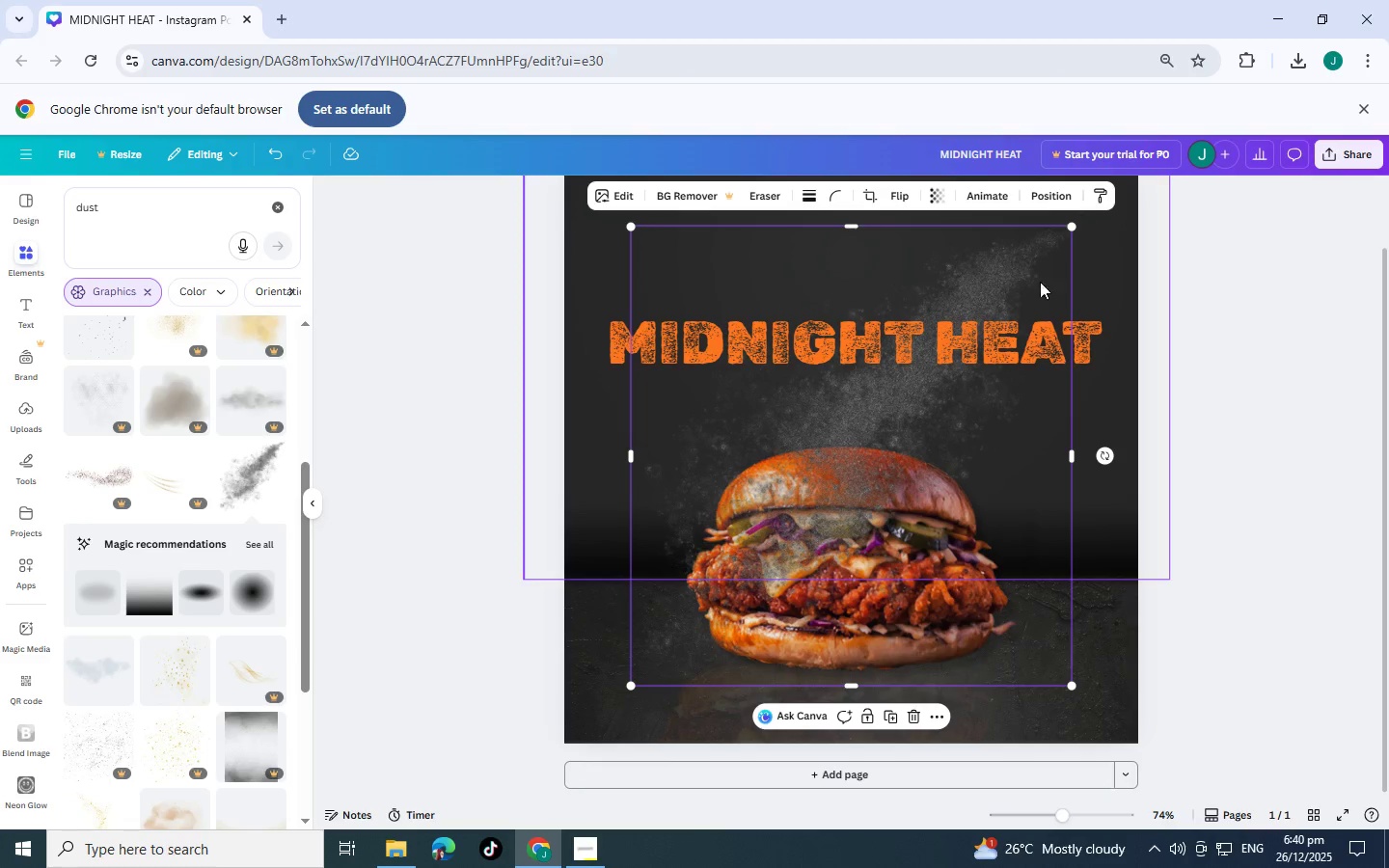 
left_click_drag(start_coordinate=[1001, 504], to_coordinate=[1294, 678])
 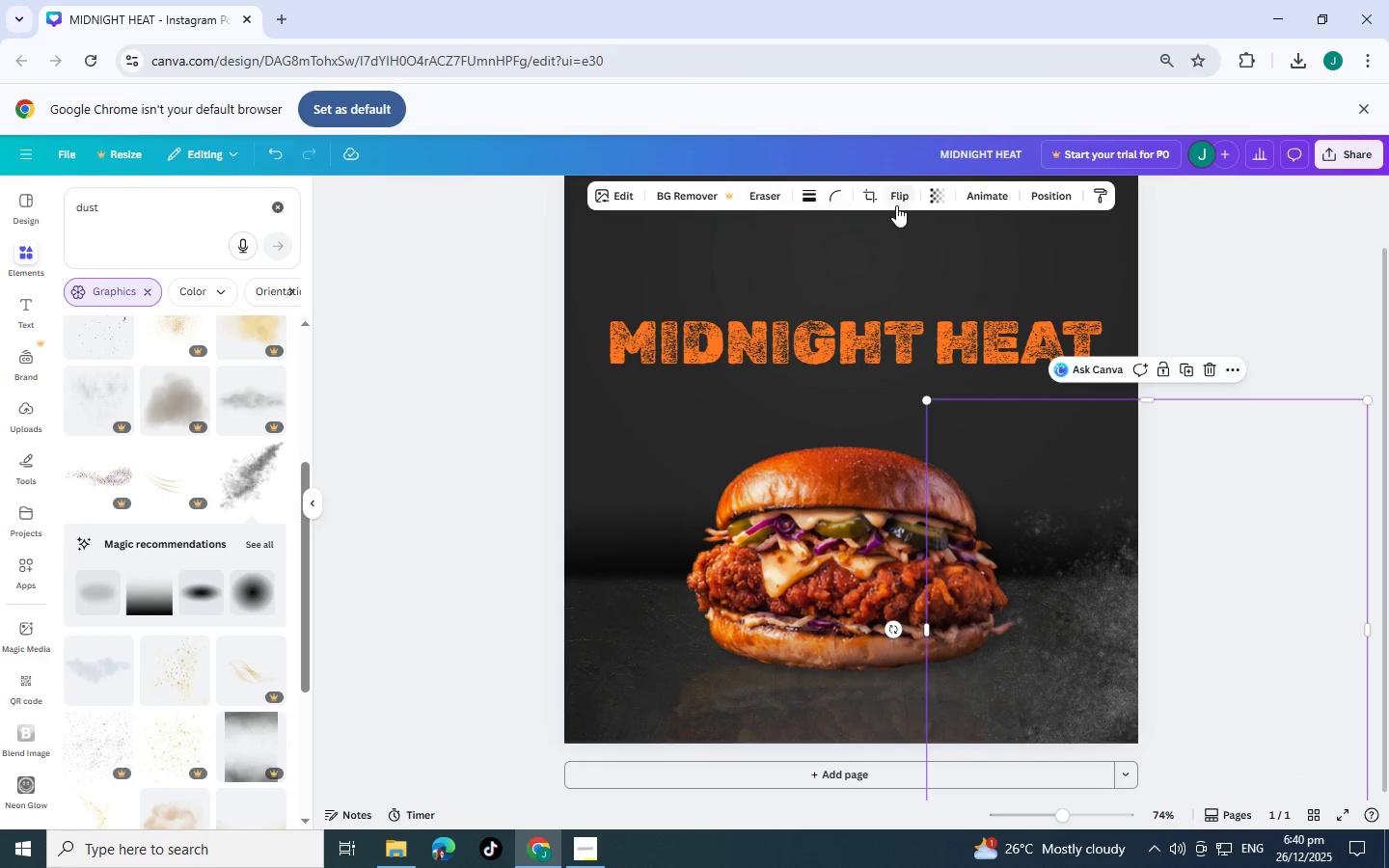 
key(Alt+Tab)